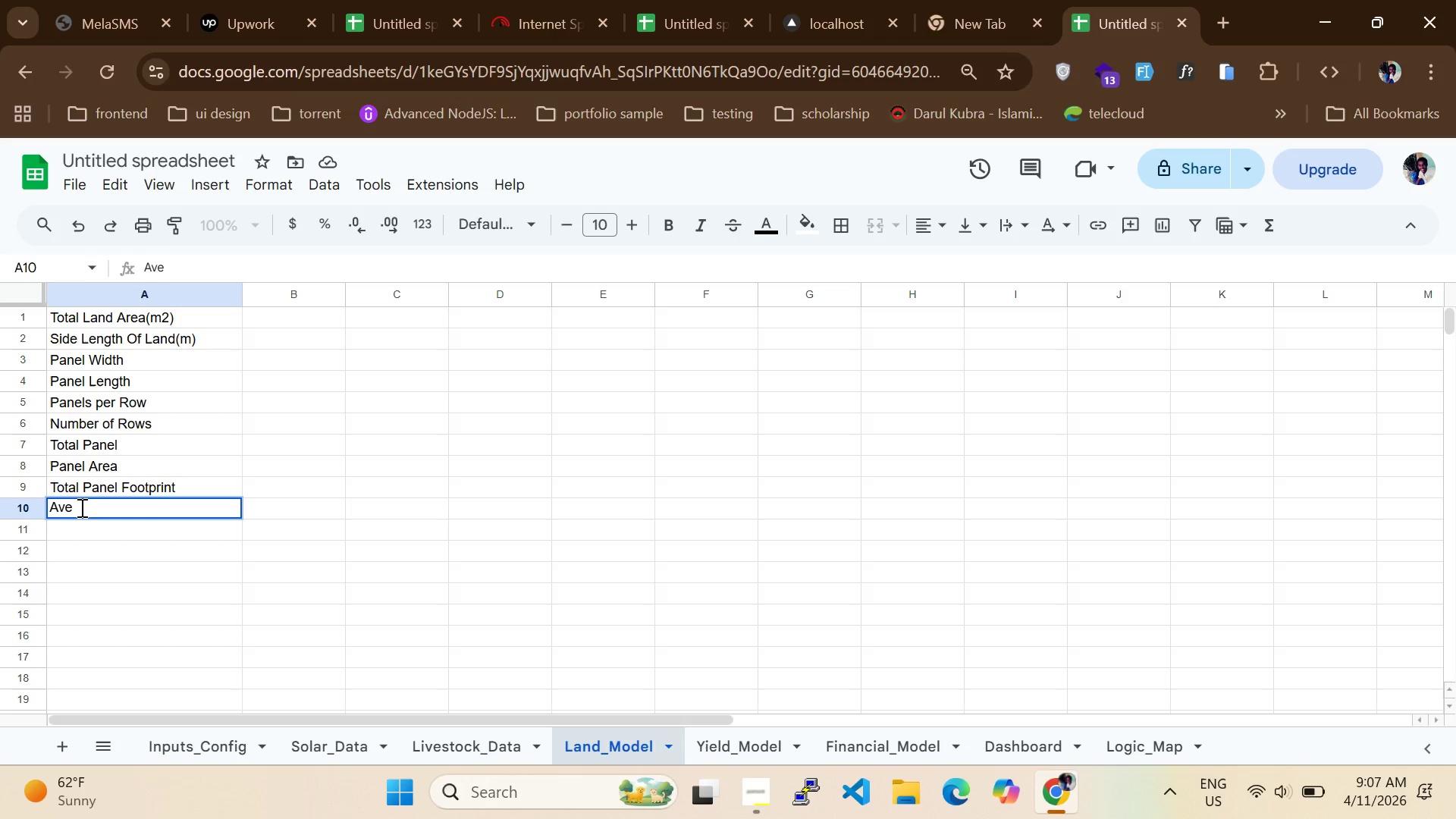 
key(Control+ControlLeft)
 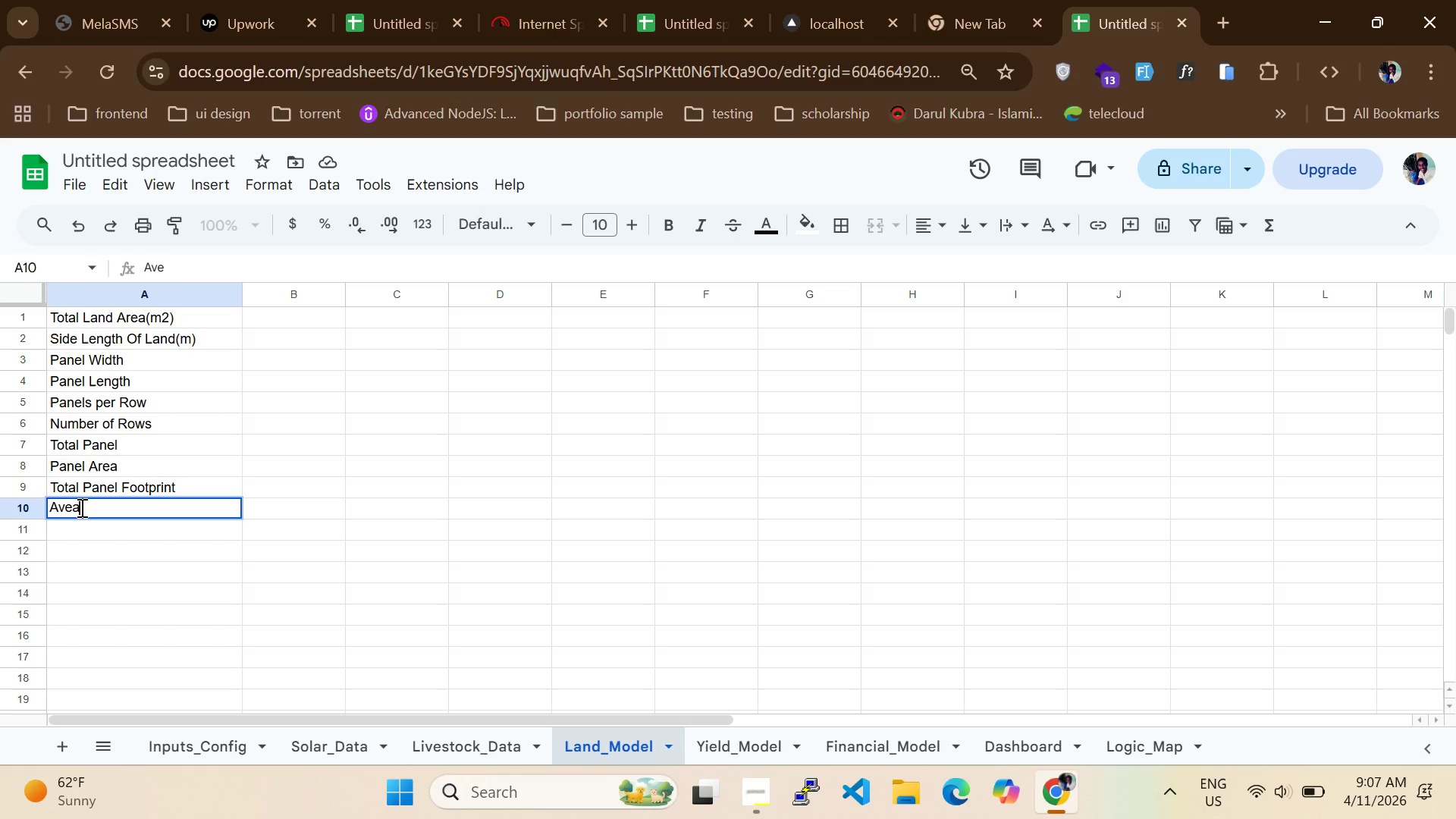 
type(aPanel)
 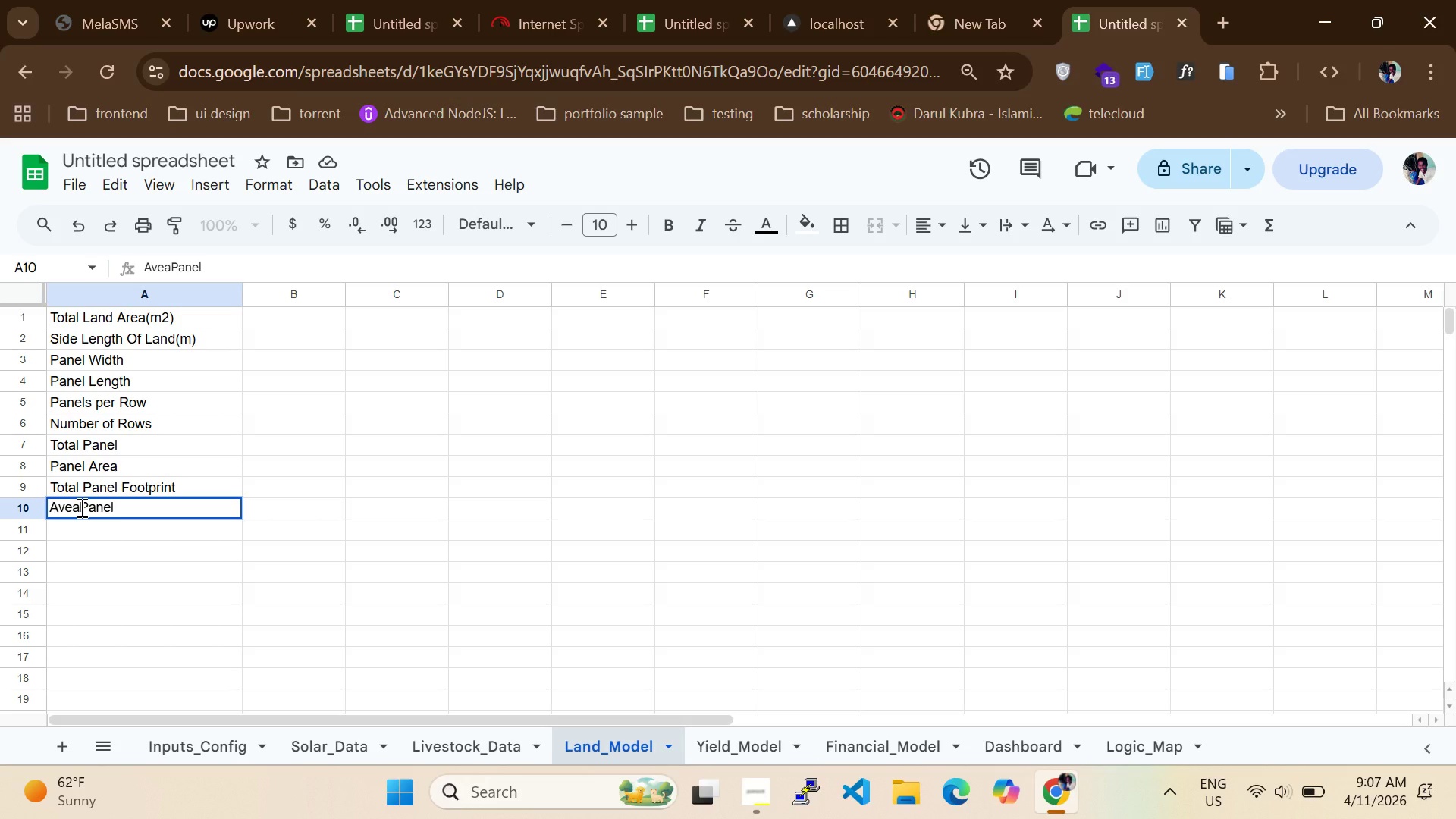 
key(Control+ControlLeft)
 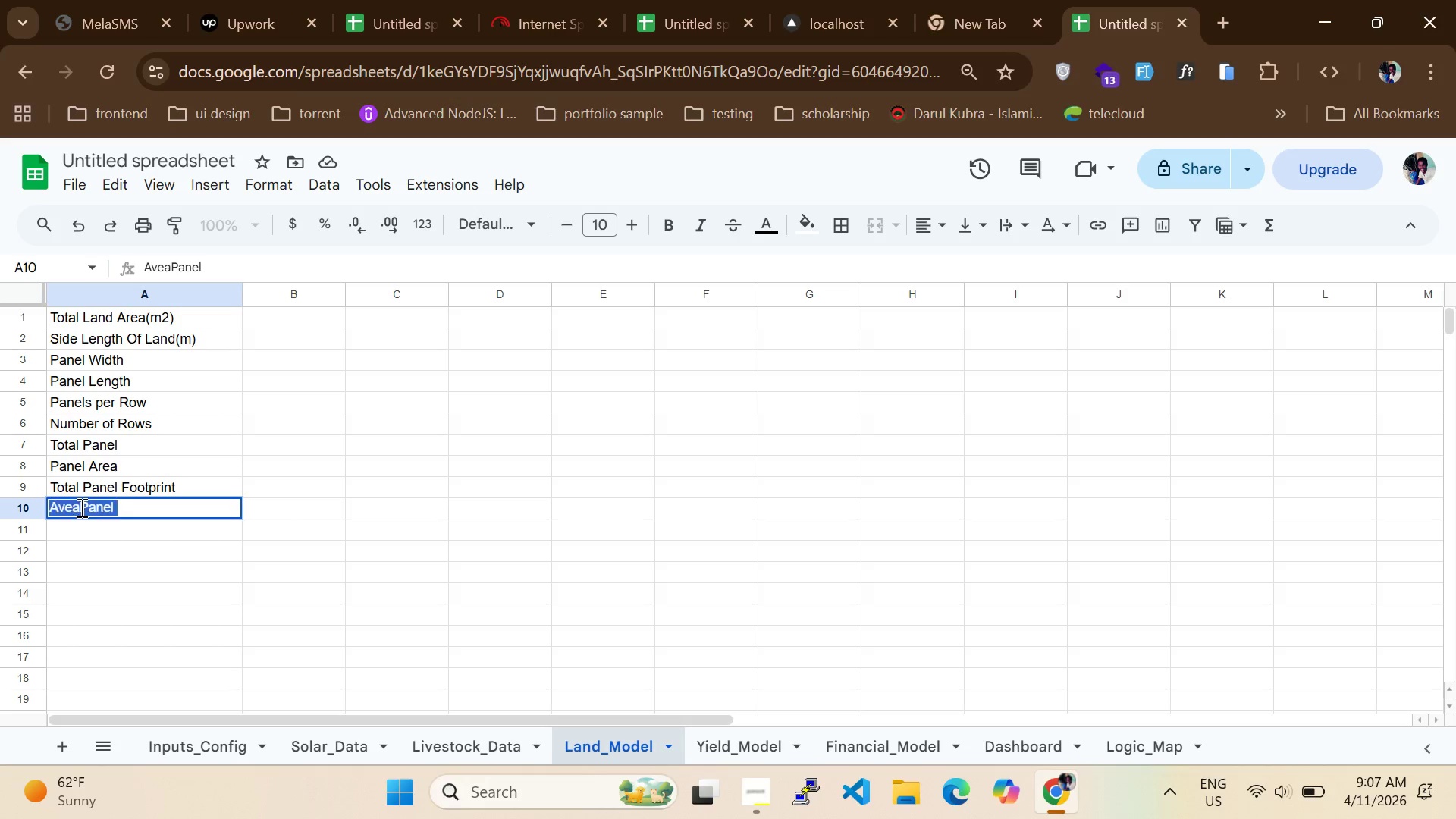 
key(Control+A)
 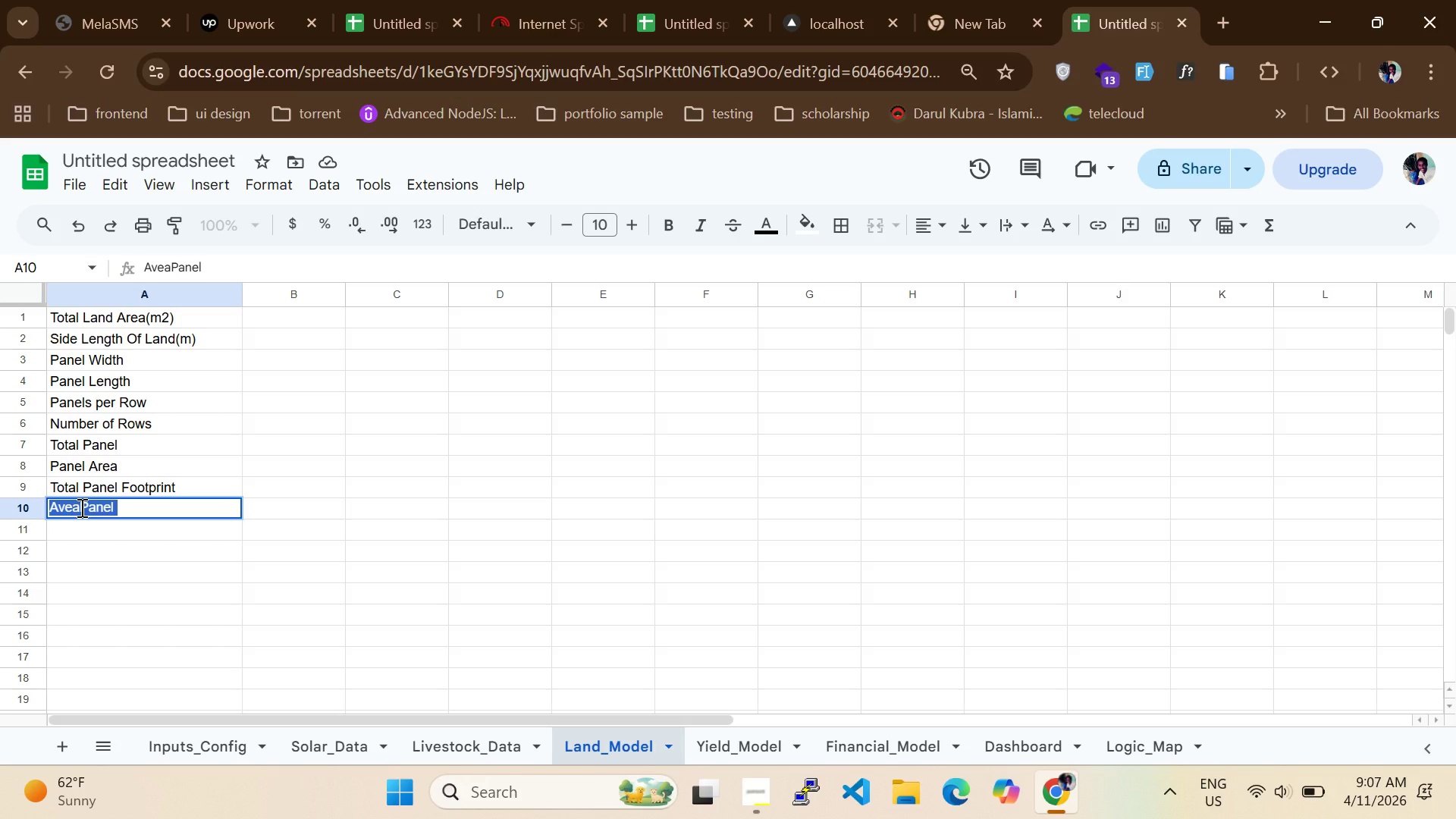 
type(Panel Coverage %)
 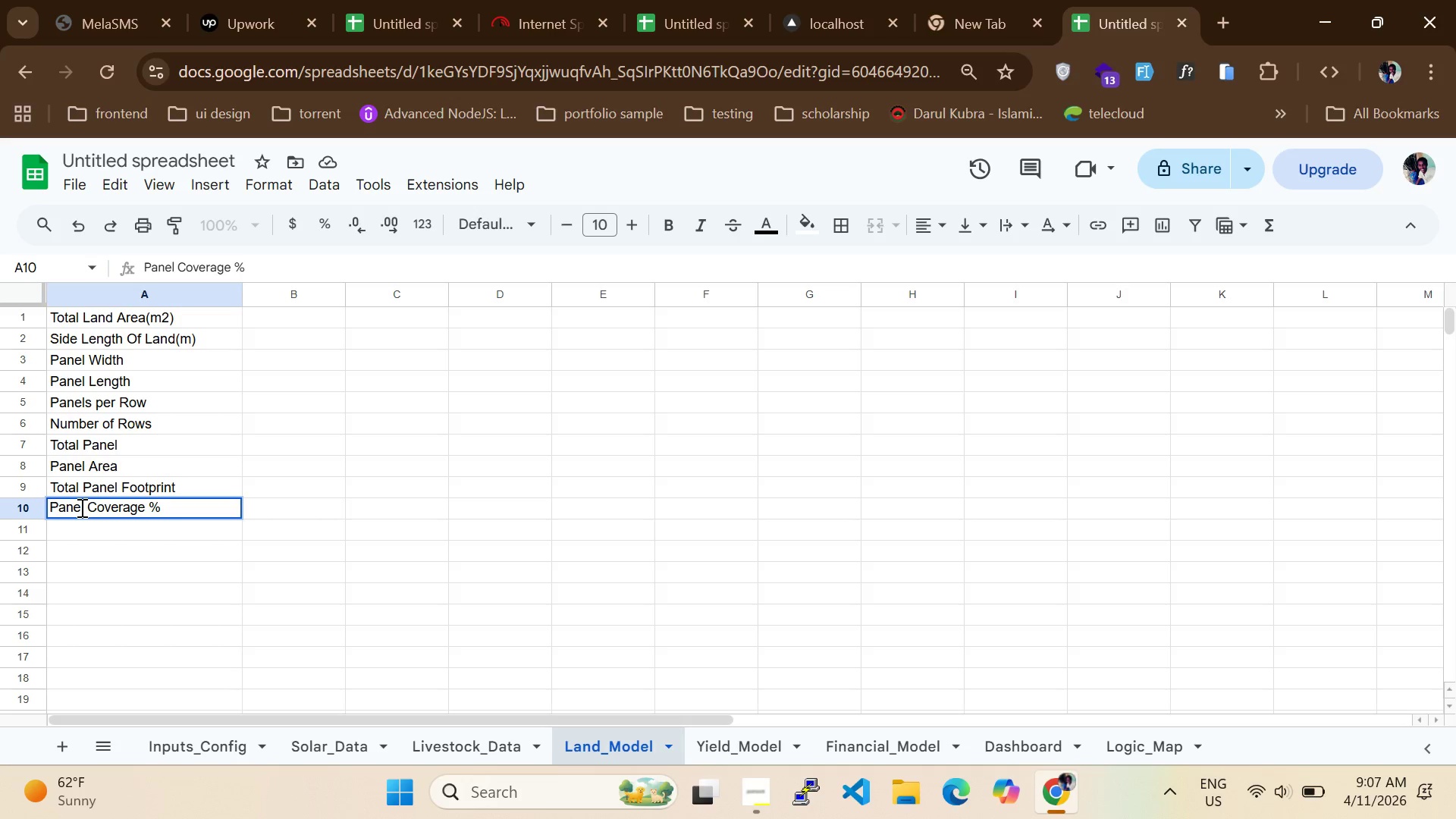 
left_click([80, 544])
 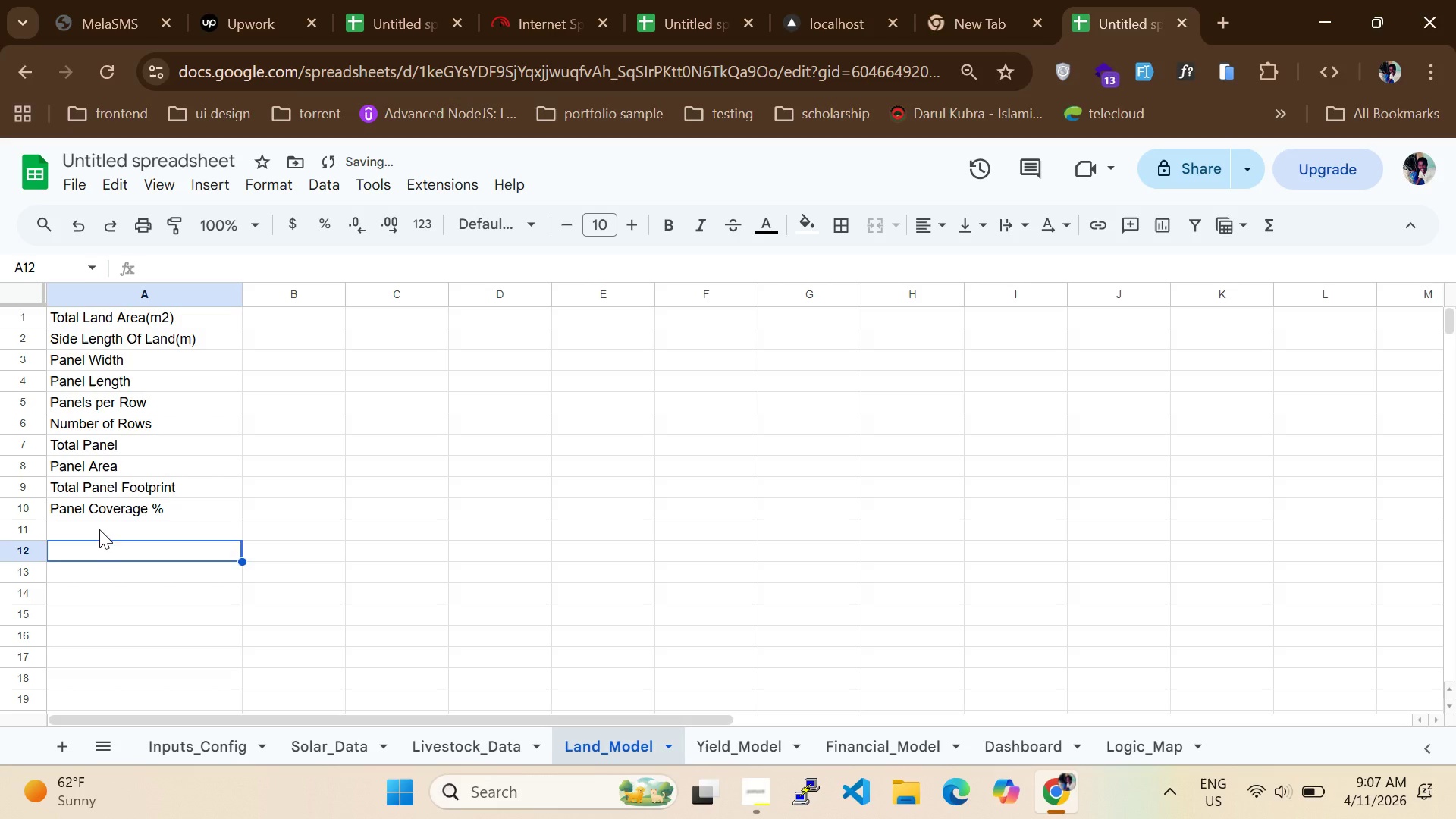 
left_click([99, 529])
 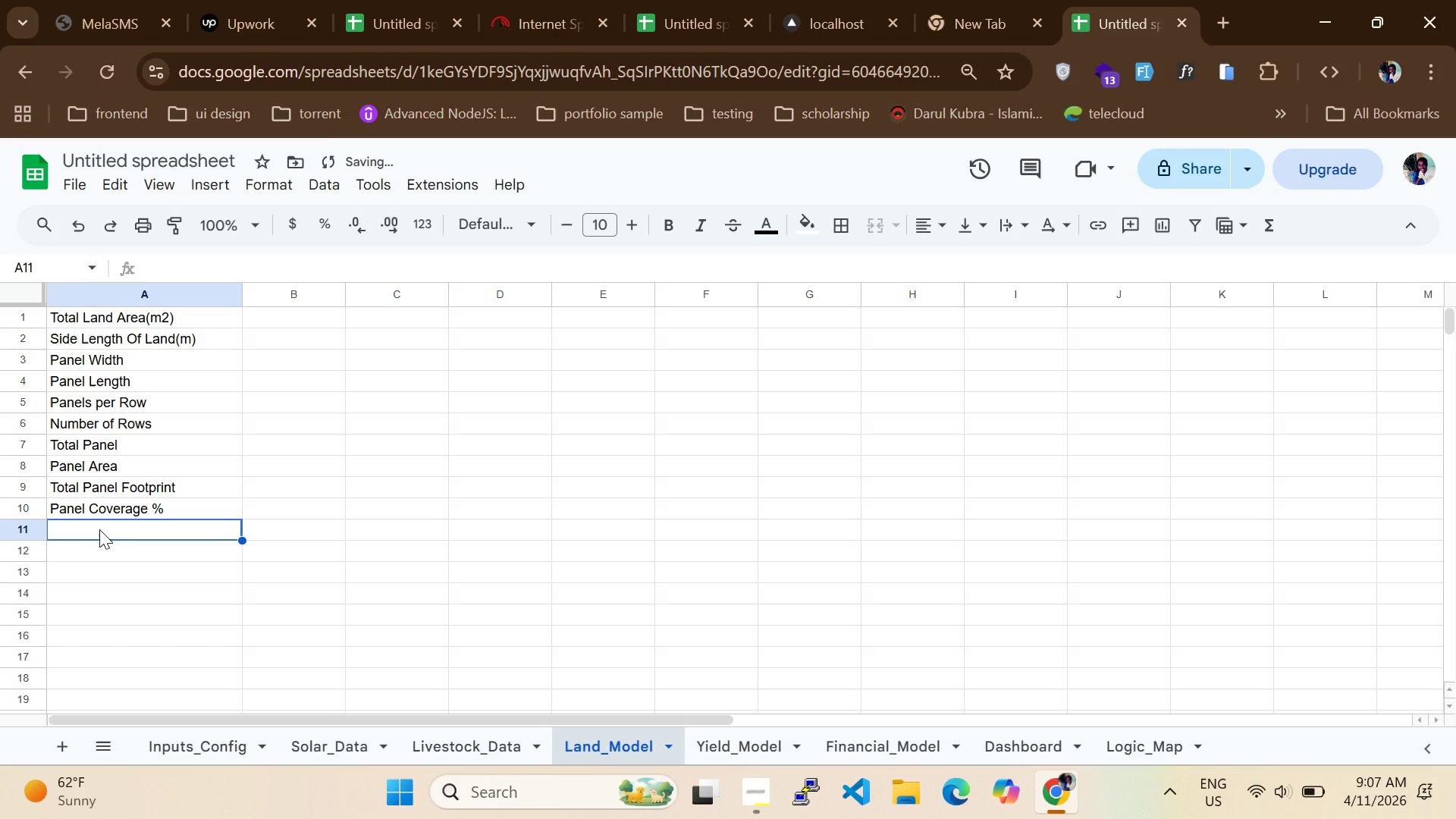 
type(Available Grazing Corridor)
 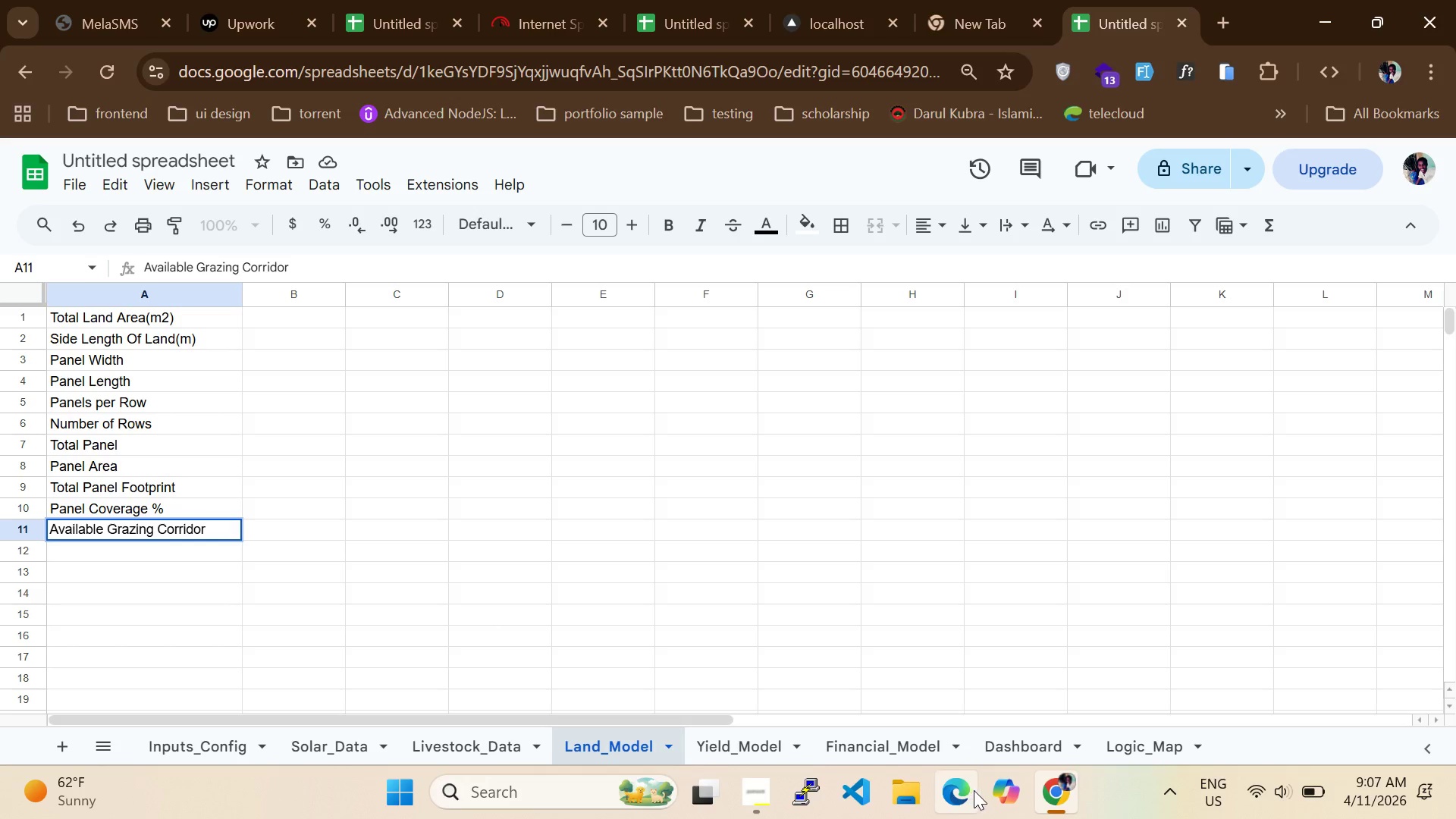 
wait(8.86)
 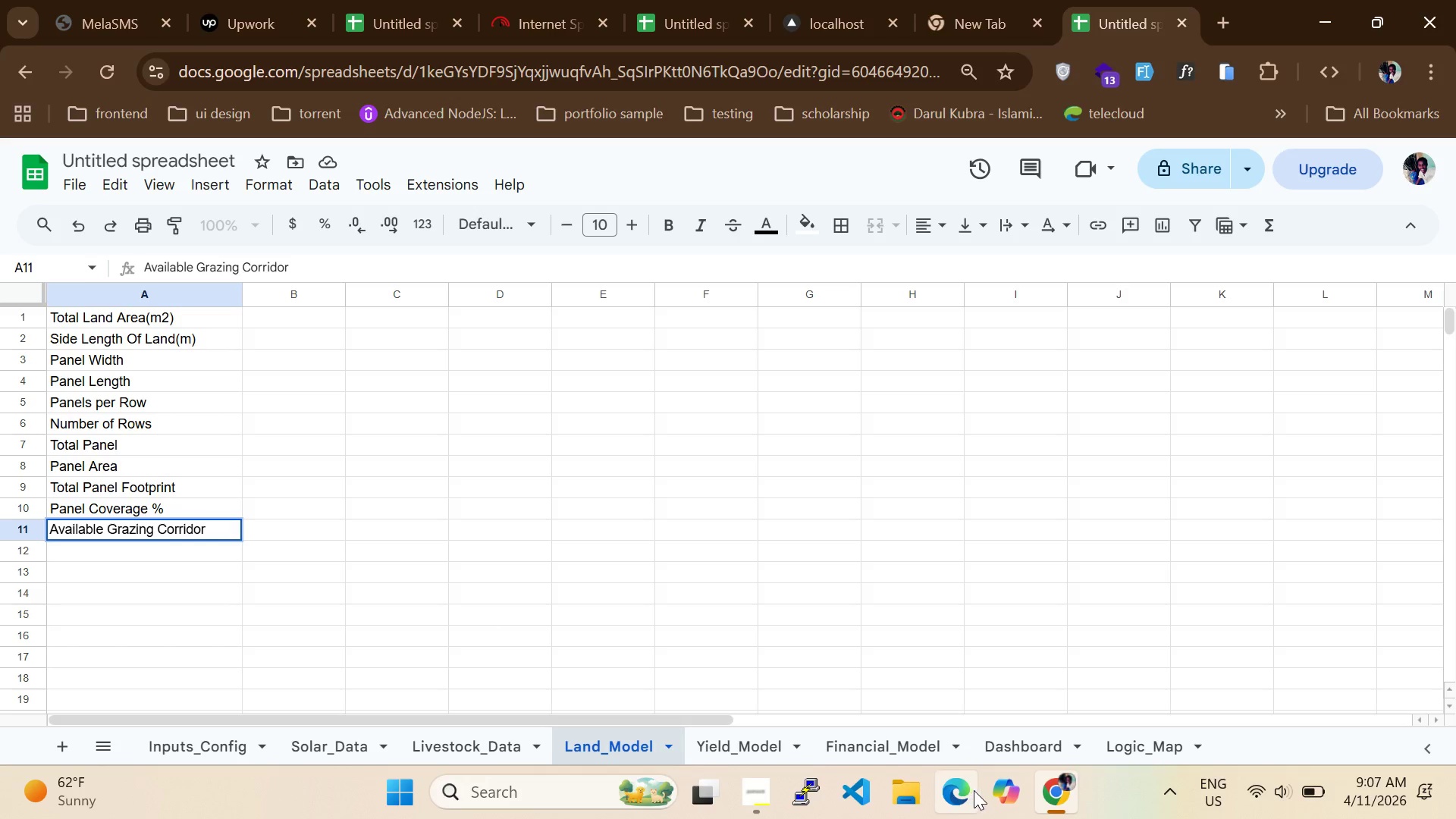 
left_click([764, 802])